 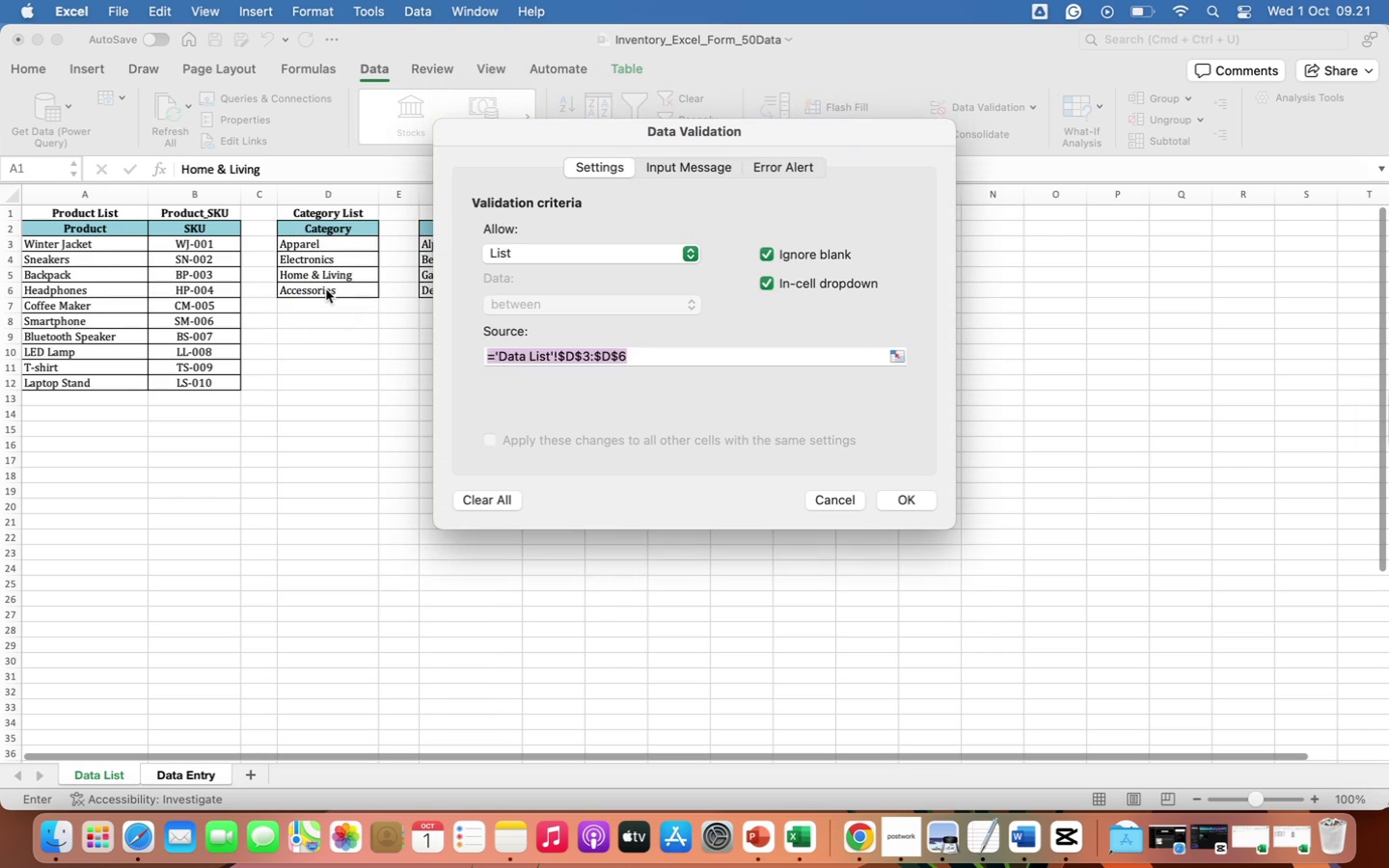 
left_click([920, 503])
 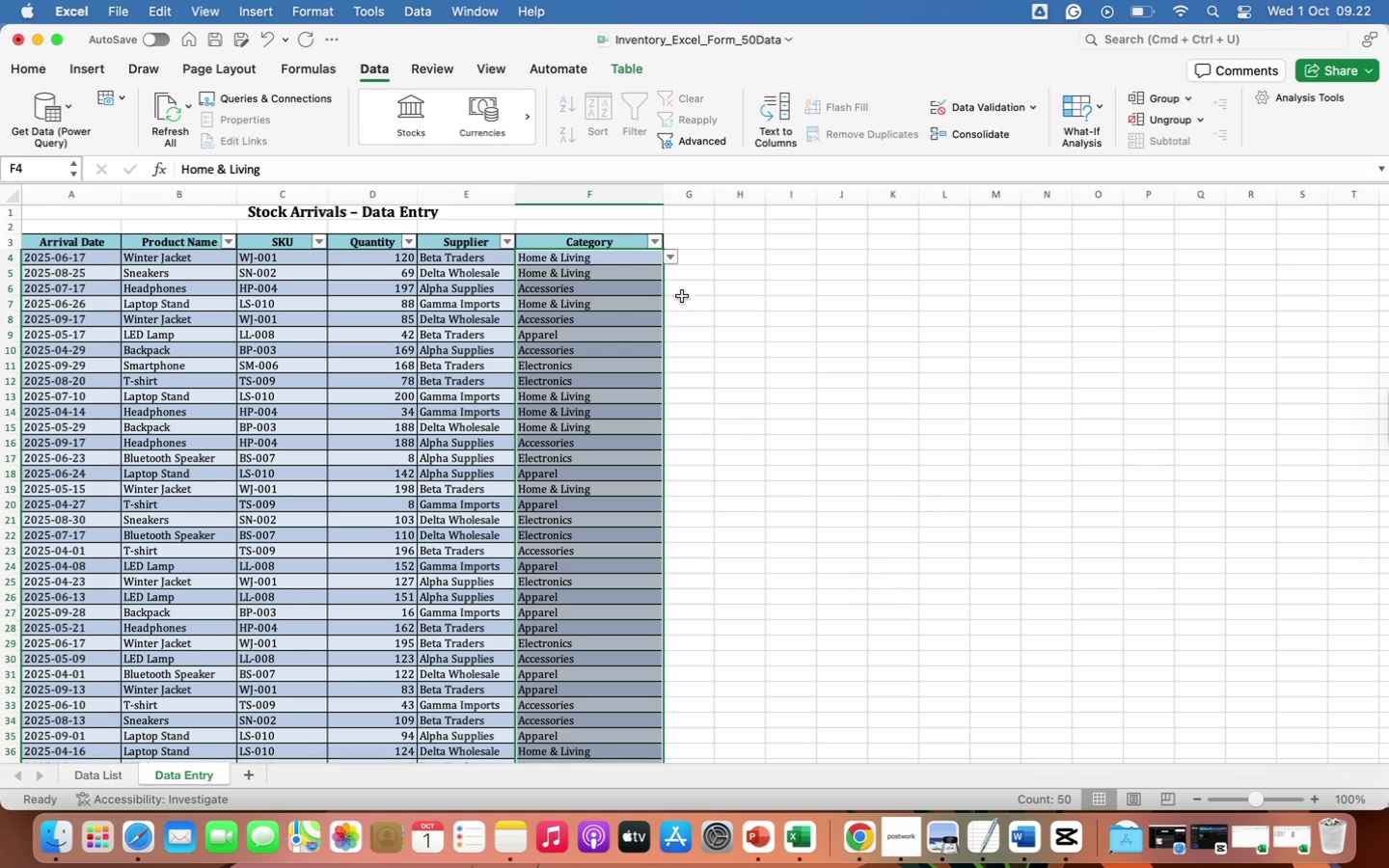 
left_click([670, 256])
 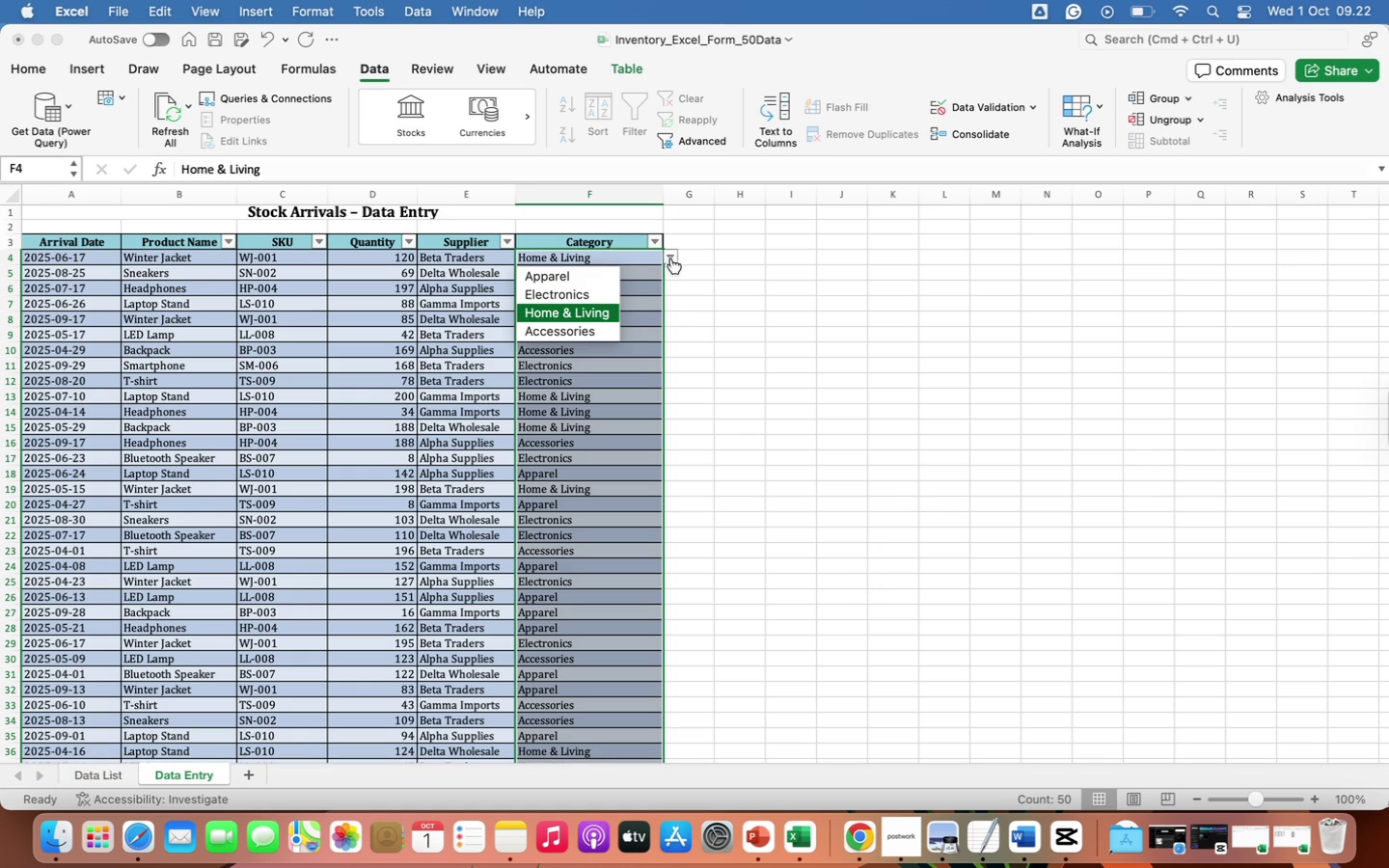 
left_click([710, 379])
 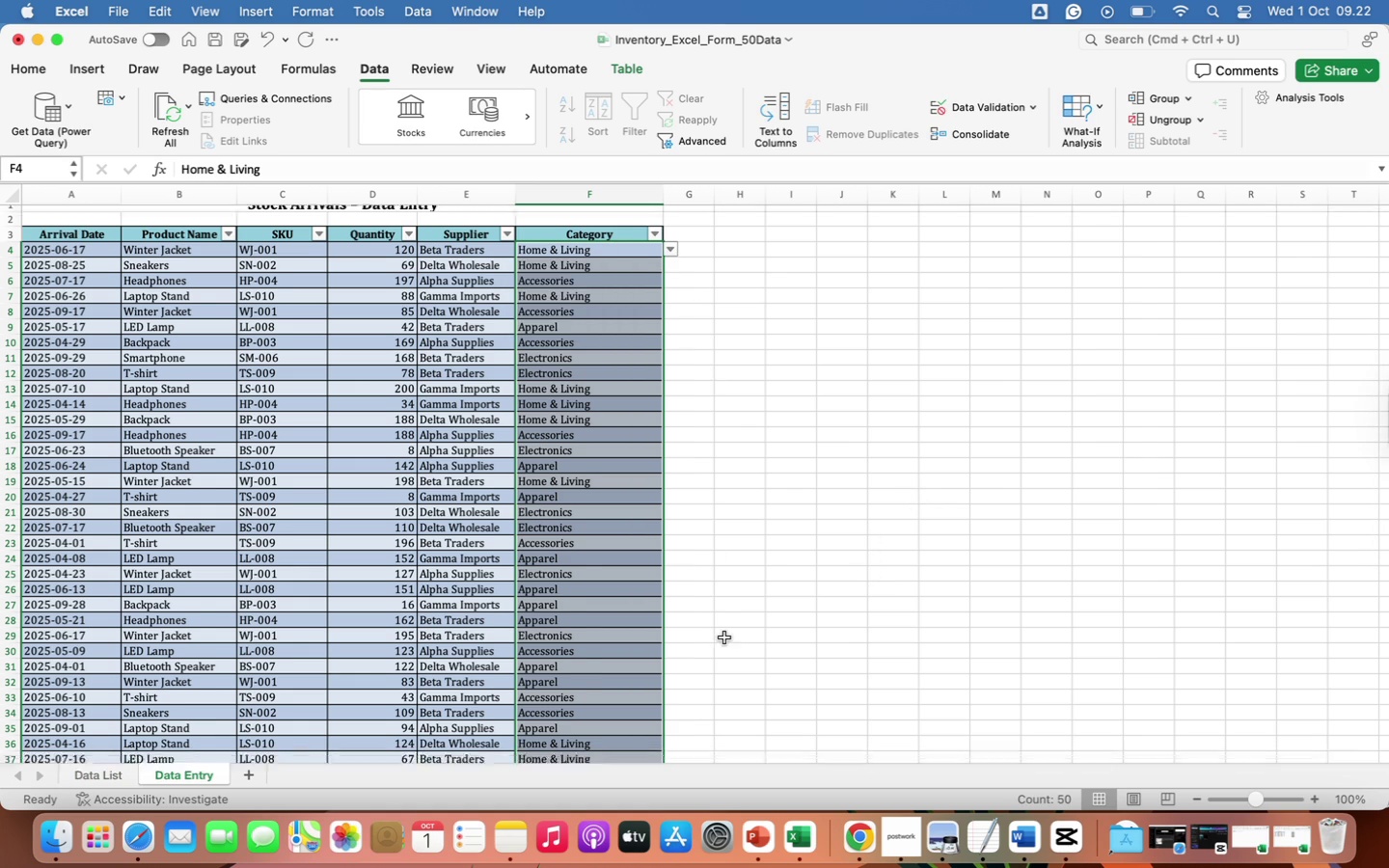 
scroll: coordinate [724, 637], scroll_direction: down, amount: 50.0
 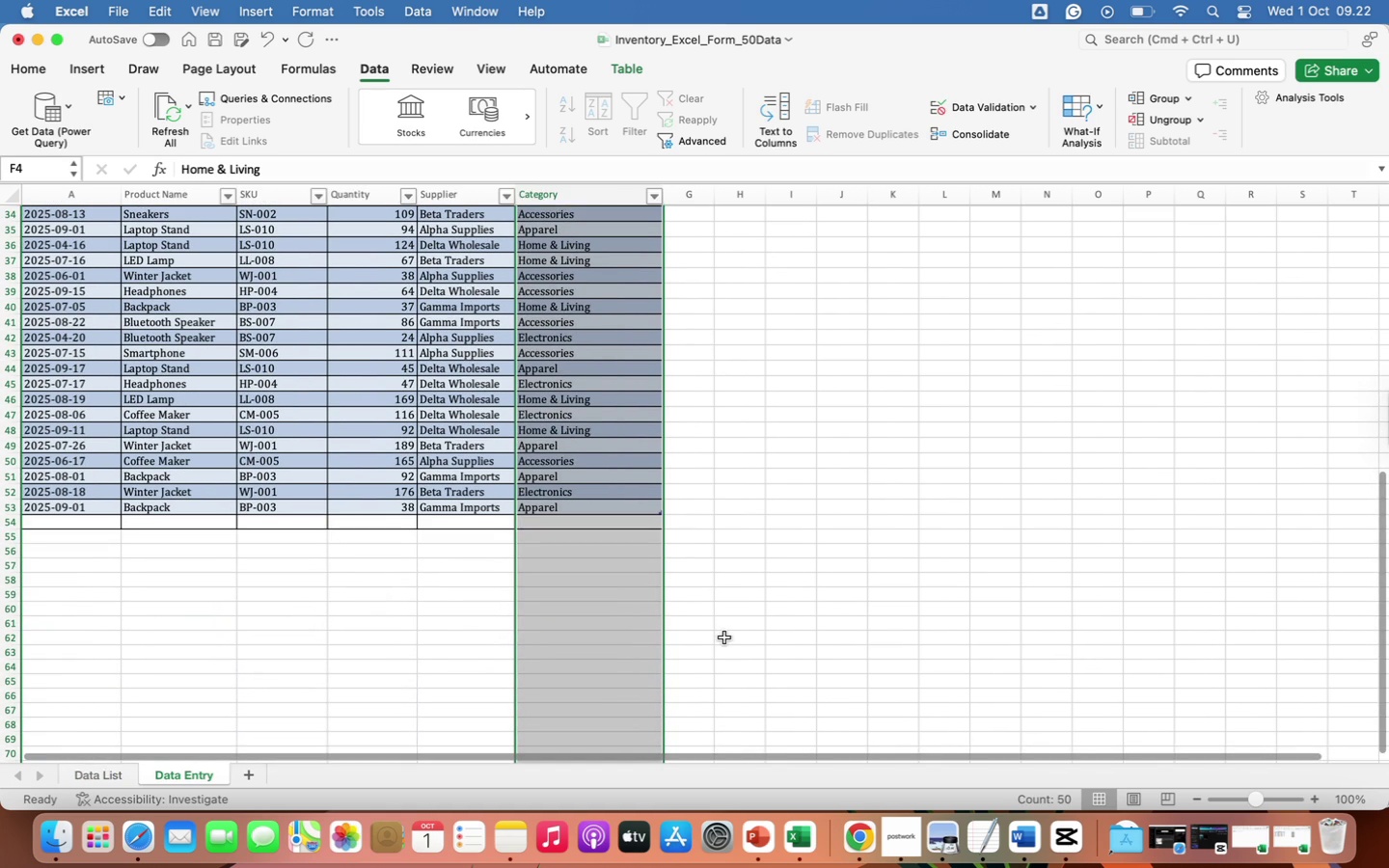 
left_click([724, 637])
 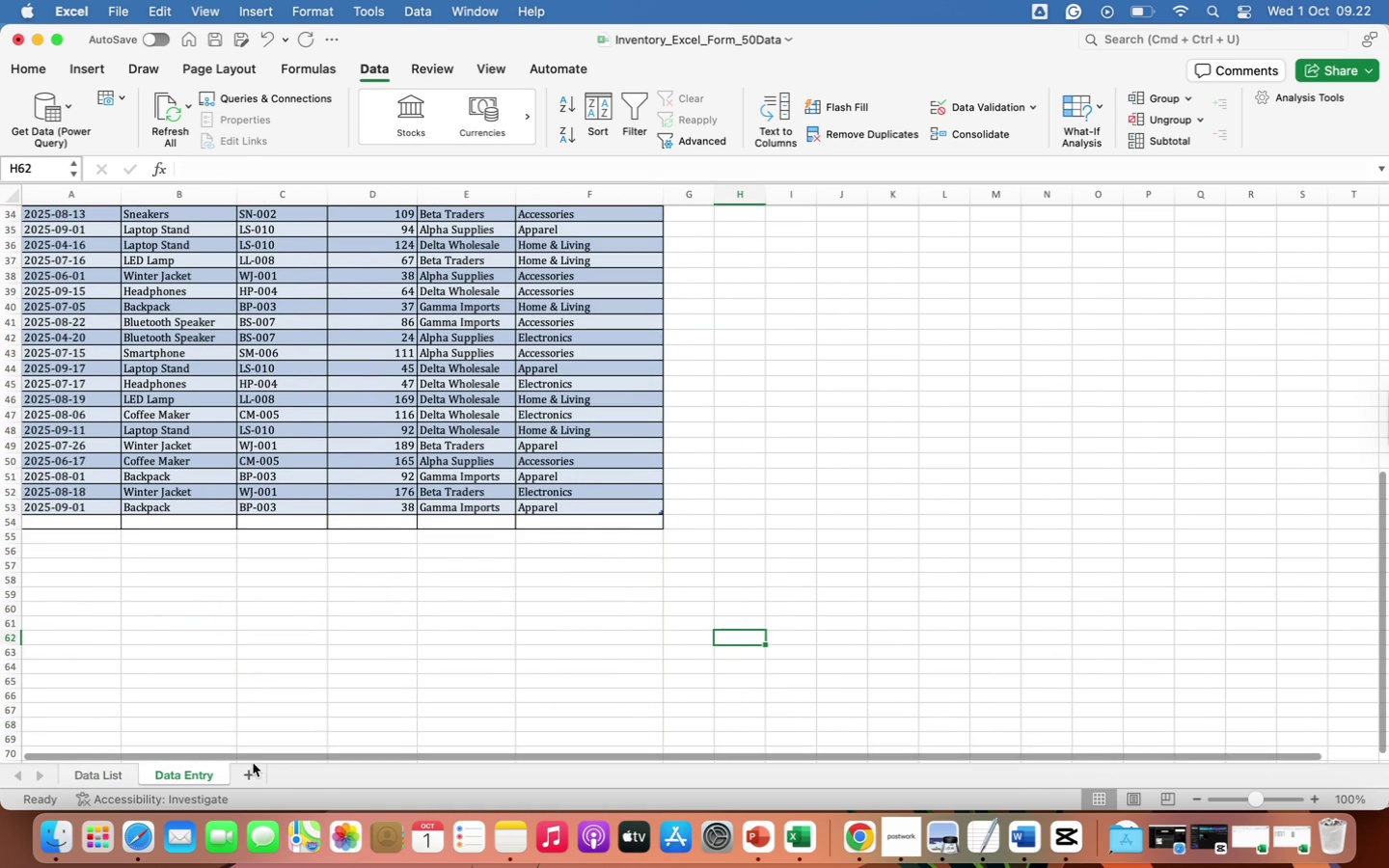 
left_click([254, 773])
 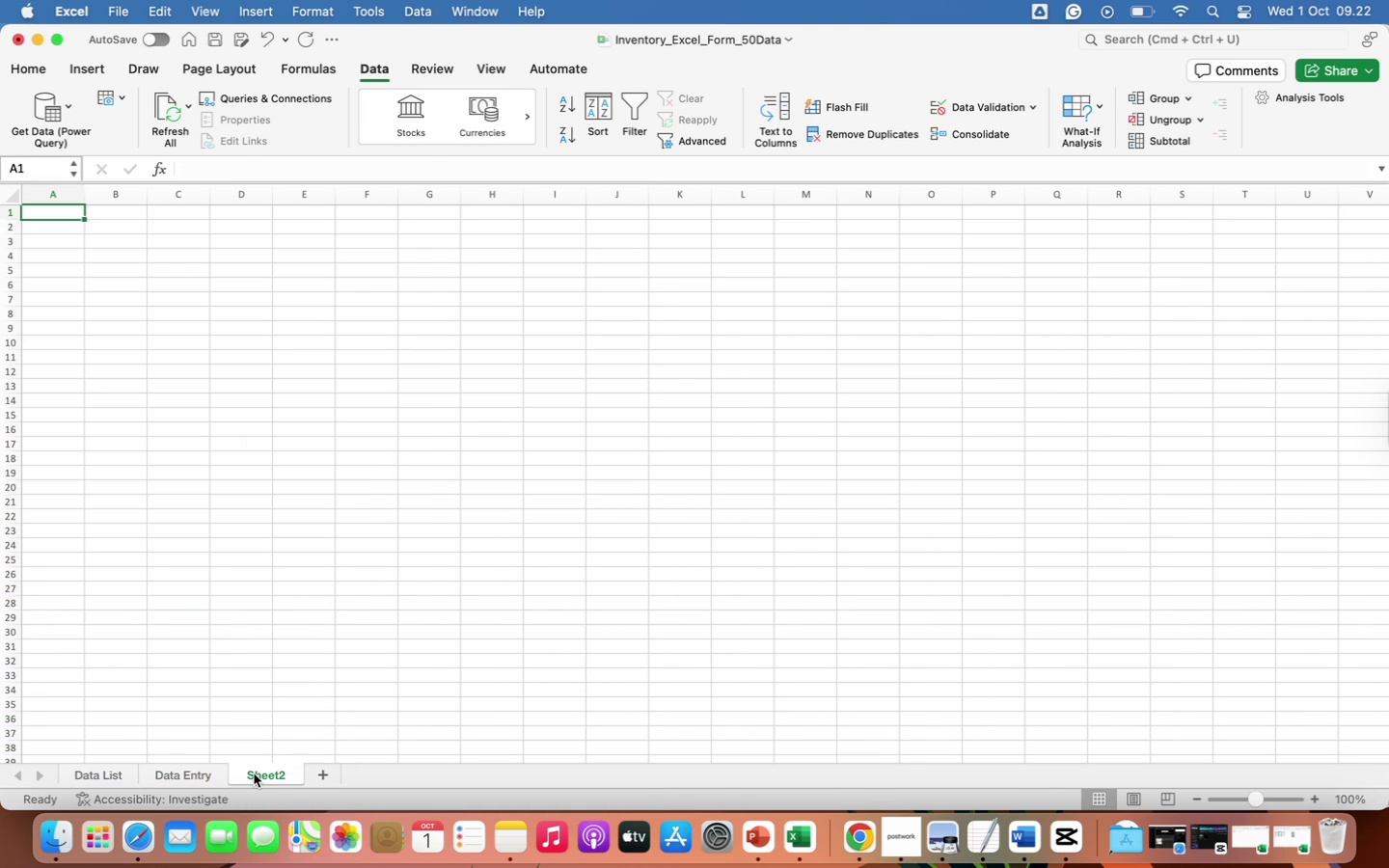 
right_click([254, 773])
 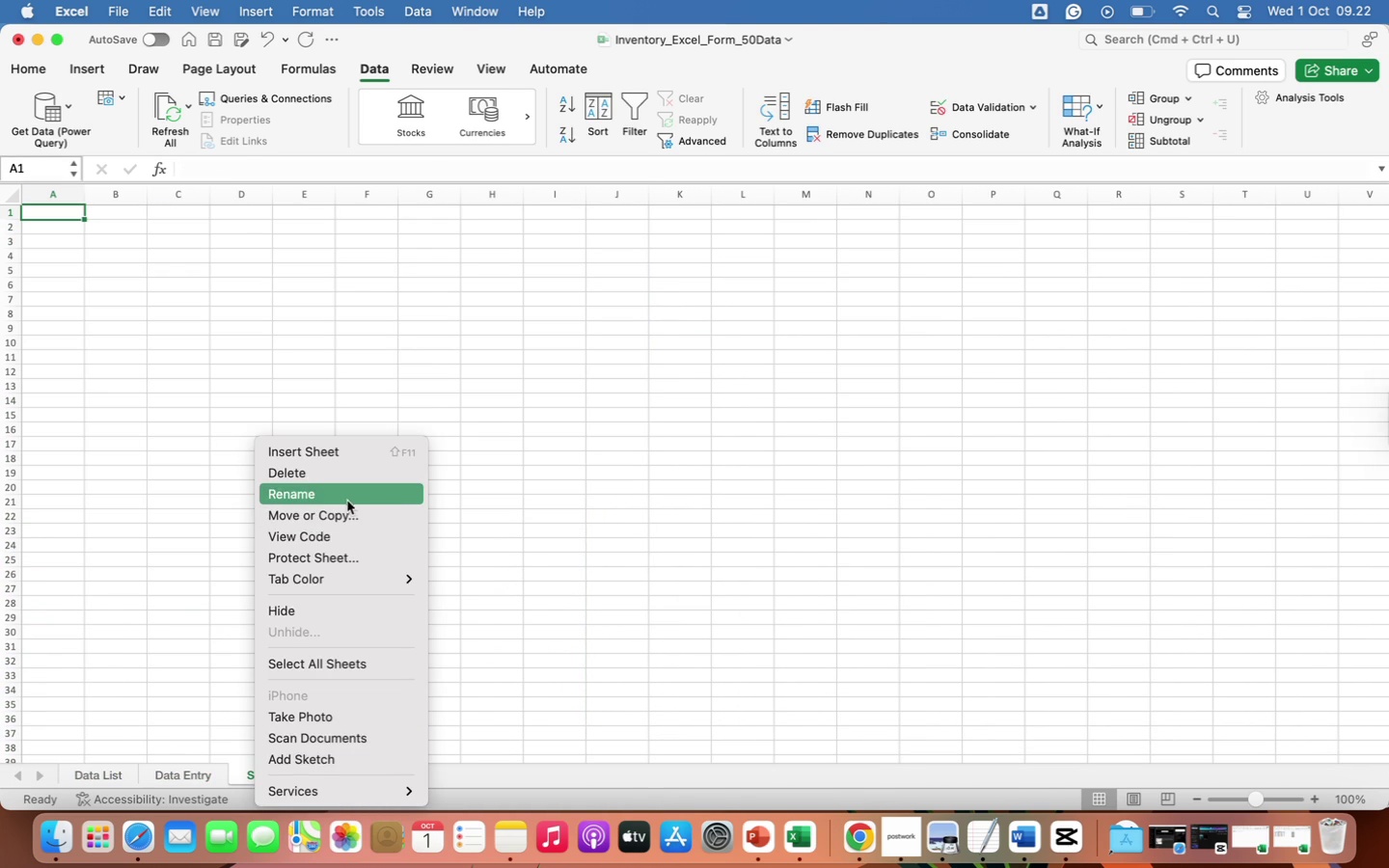 
left_click([345, 499])